 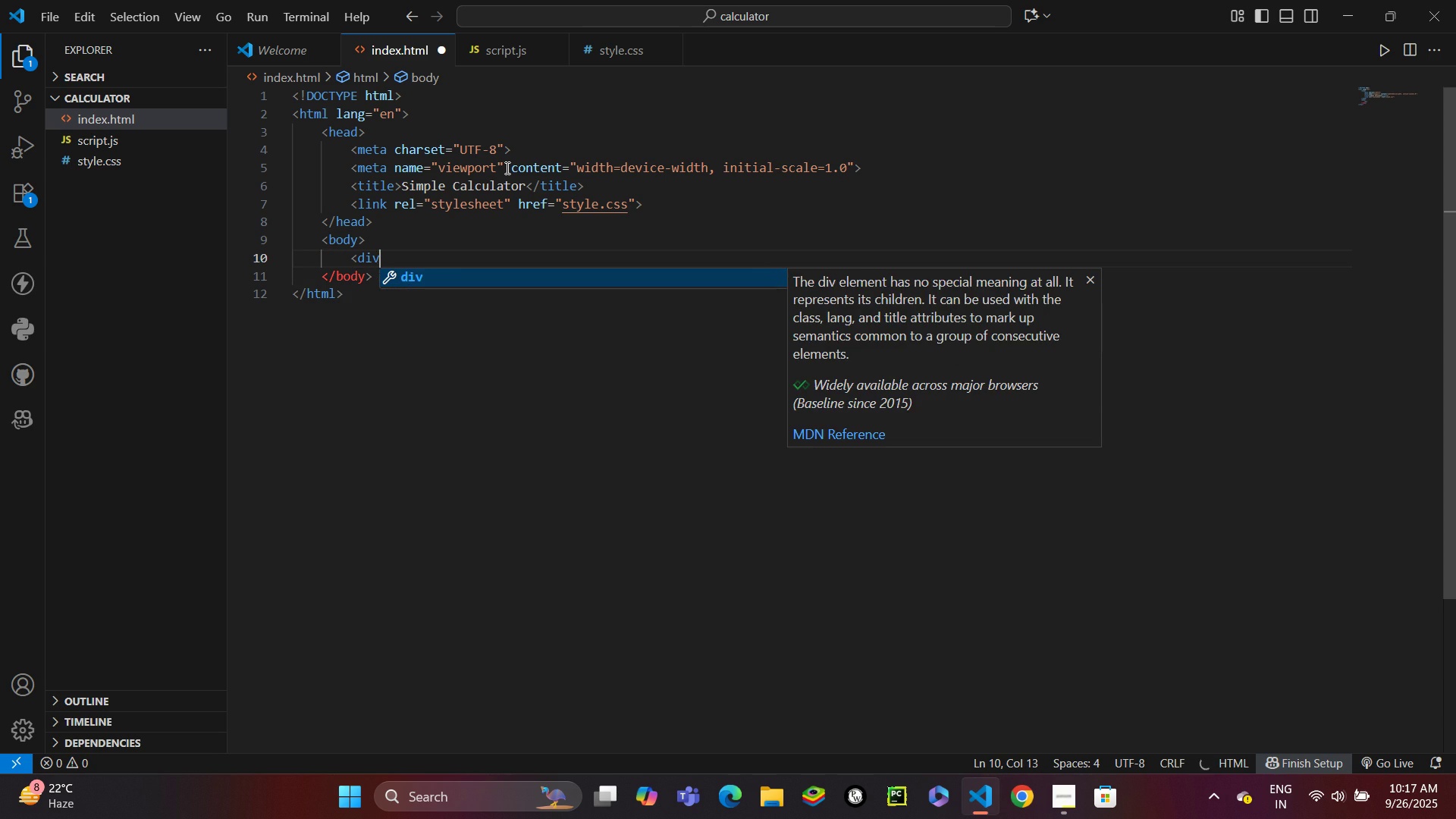 
key(Enter)
 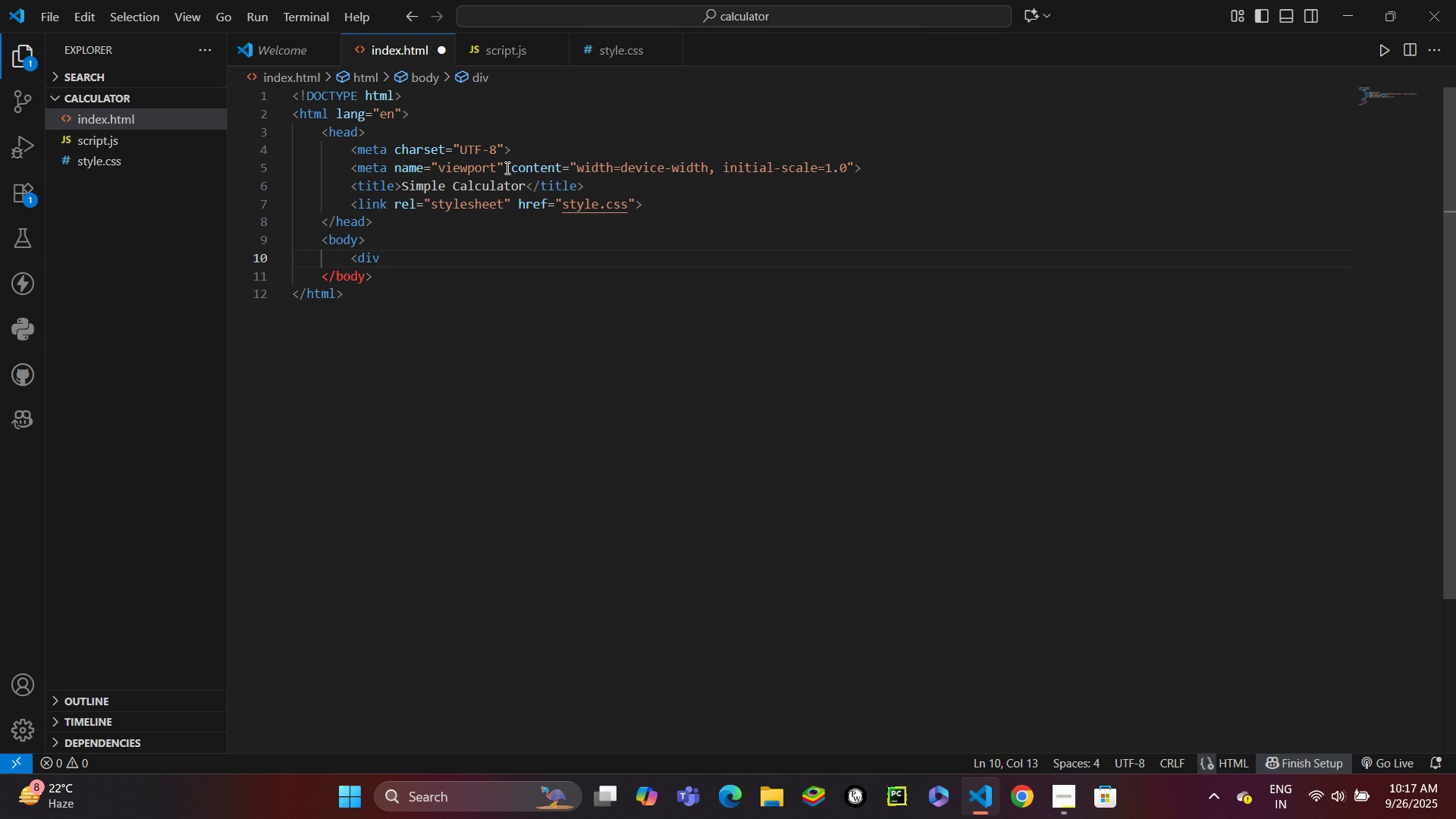 
type( clas)
 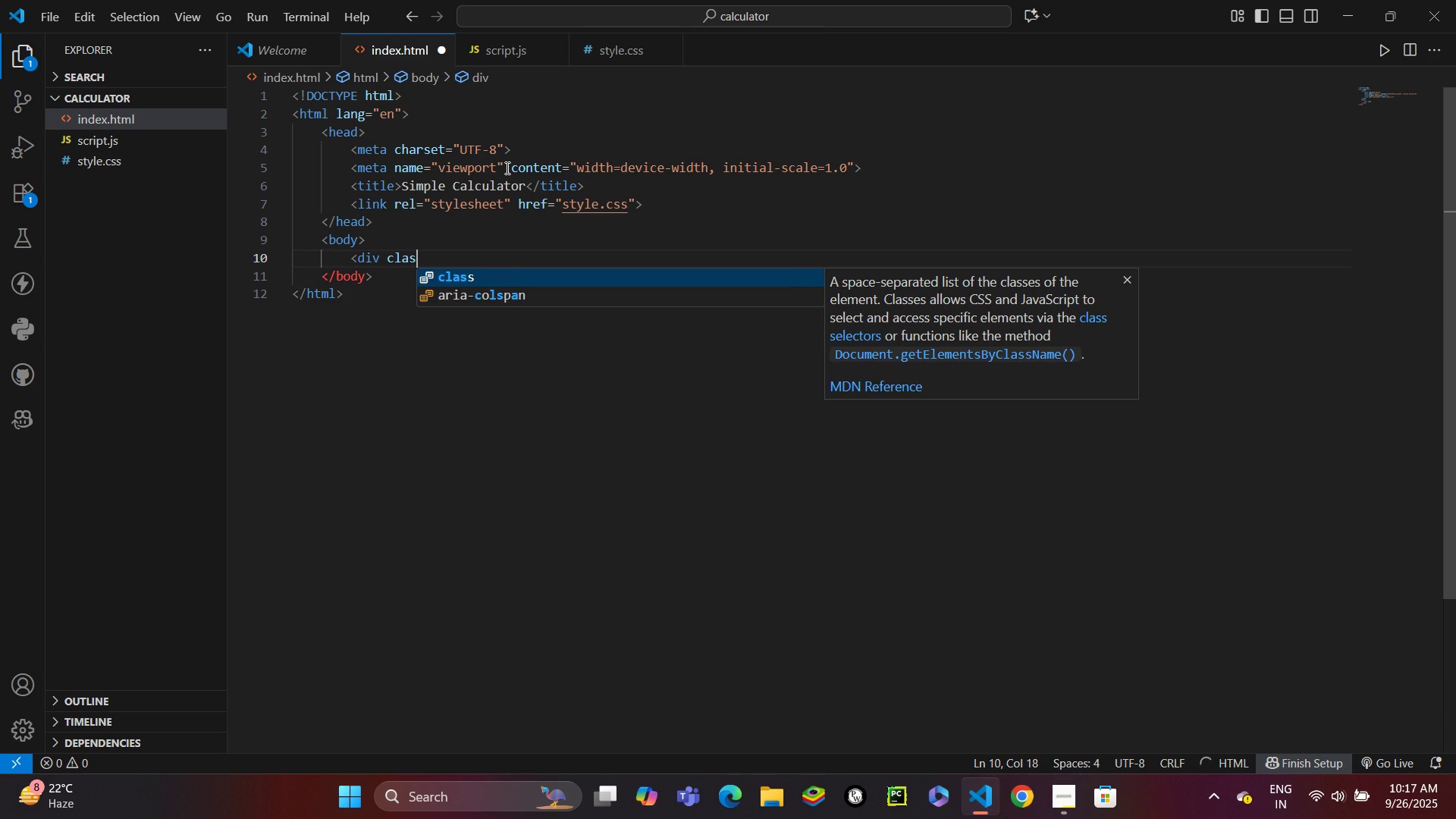 
key(Enter)
 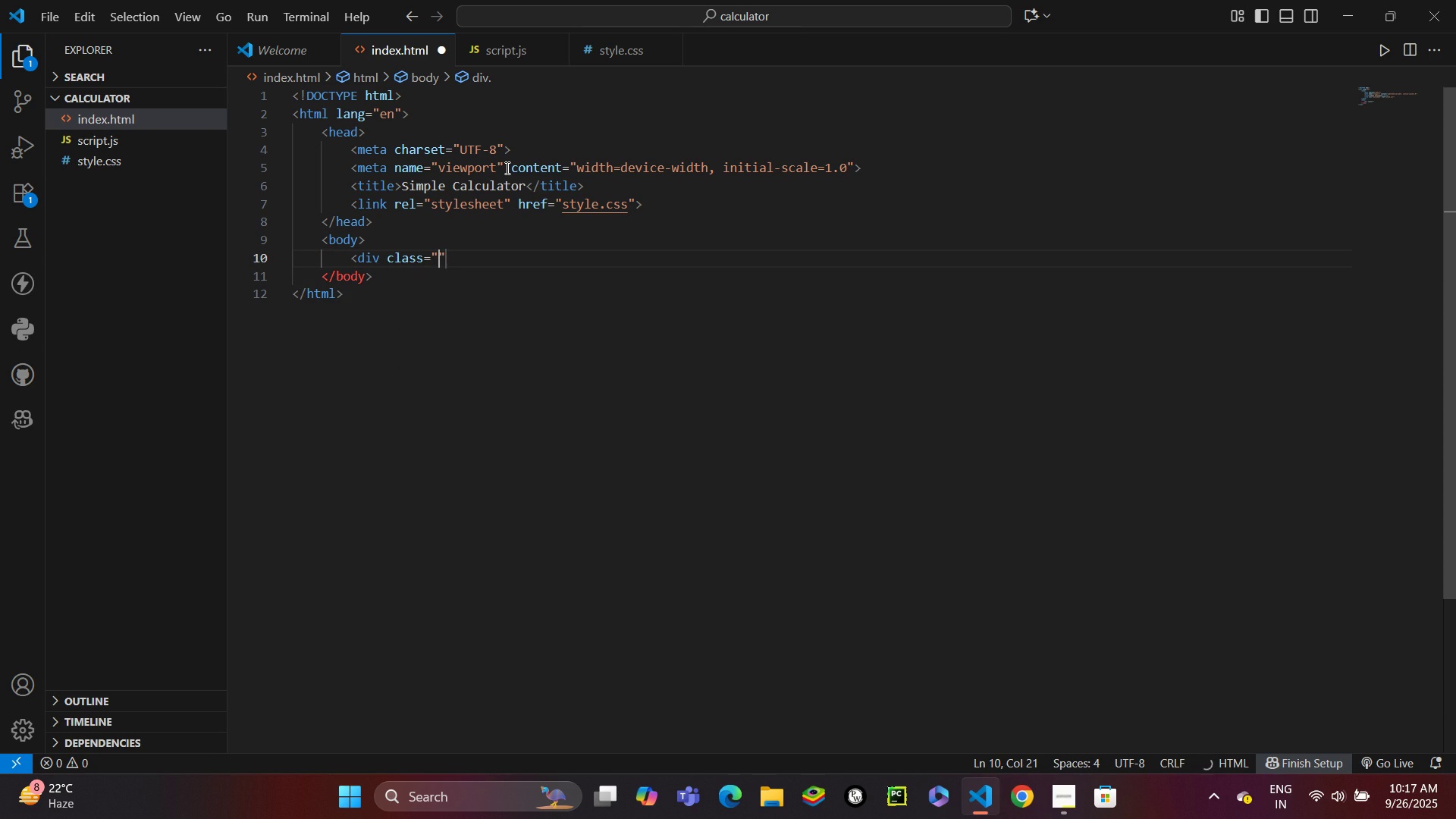 
type(continer)
key(Backspace)
key(Backspace)
key(Backspace)
key(Backspace)
type(ainer)
 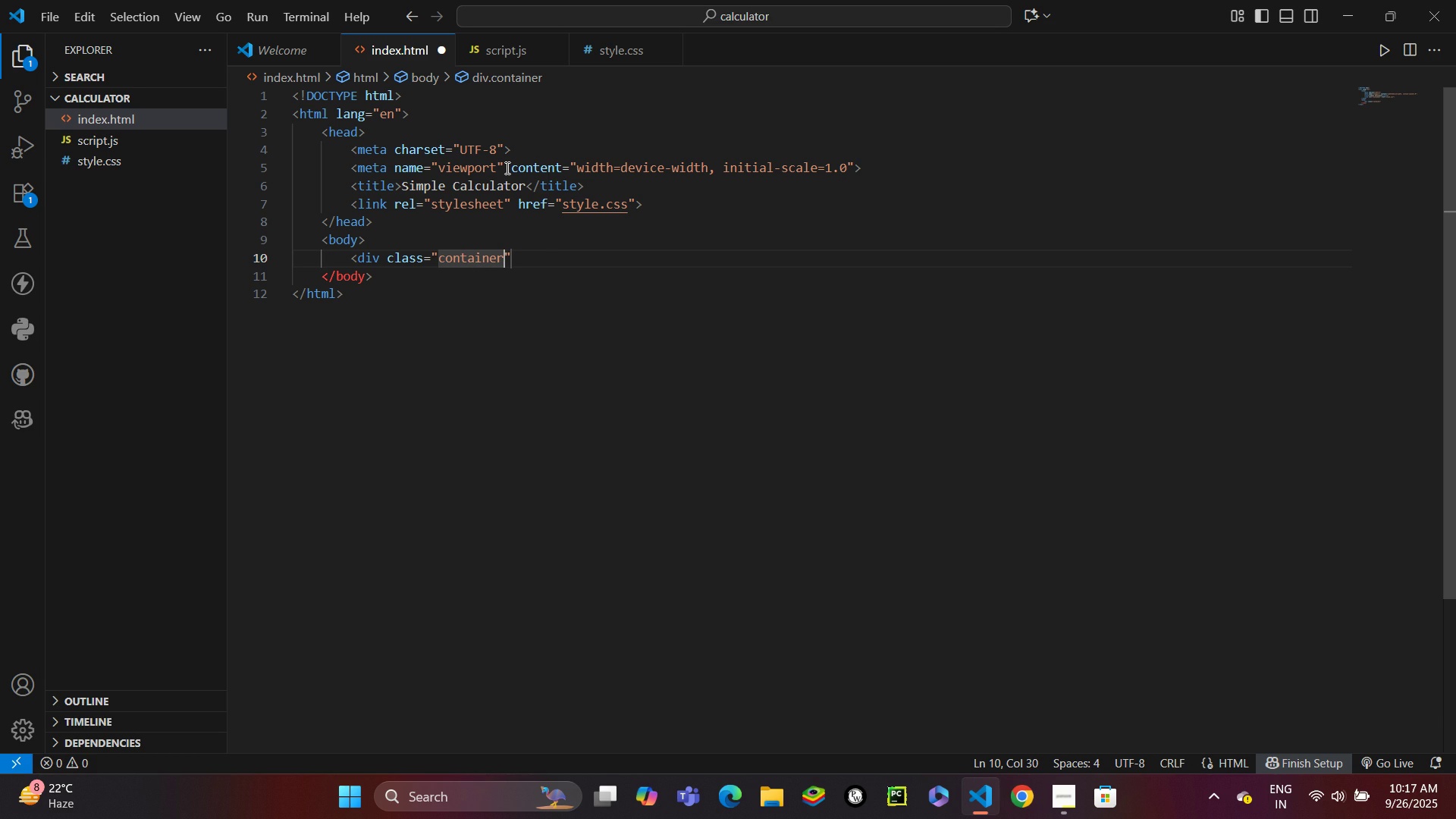 
key(ArrowRight)